 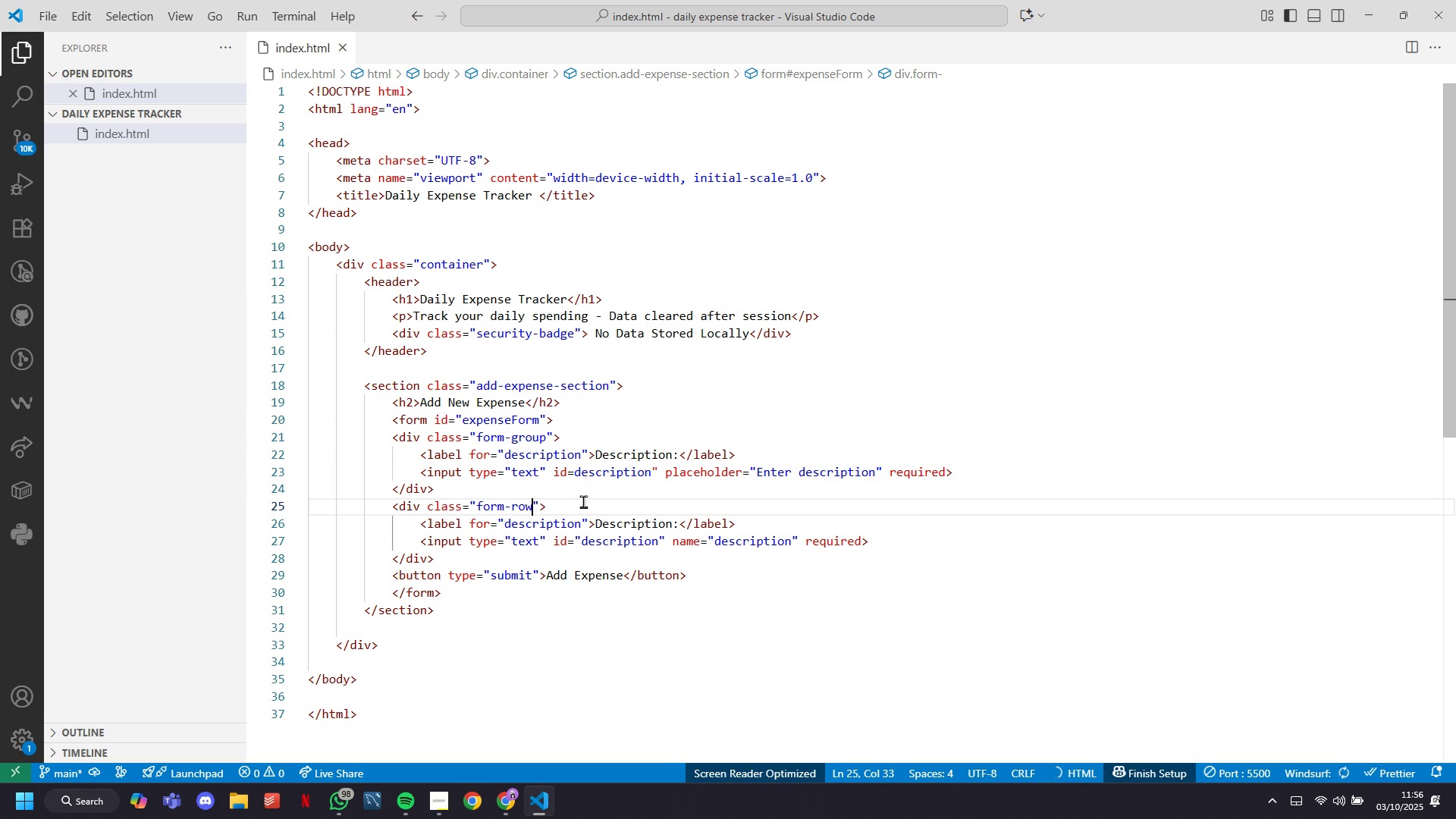 
key(ArrowDown)
 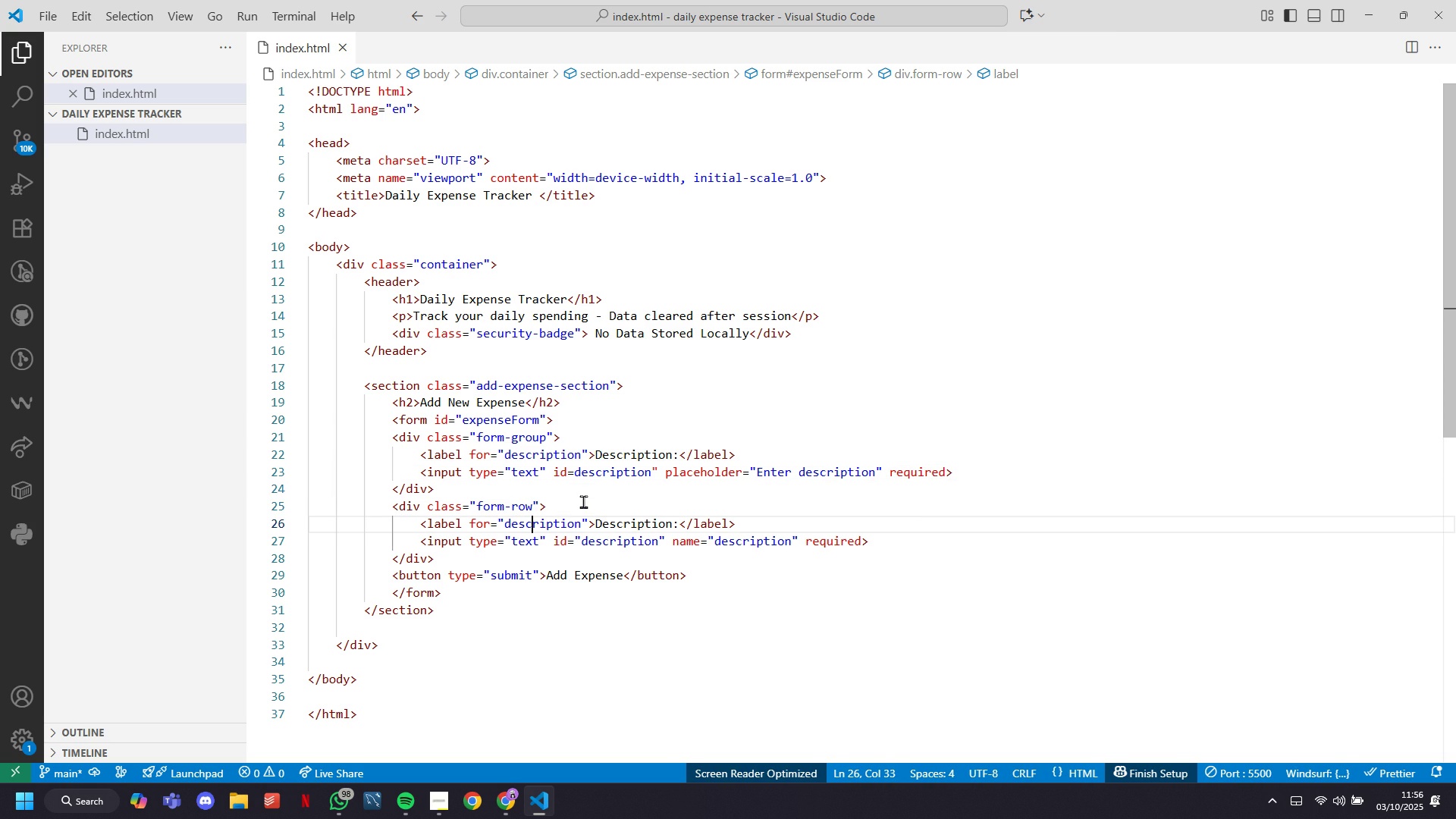 
key(ArrowRight)
 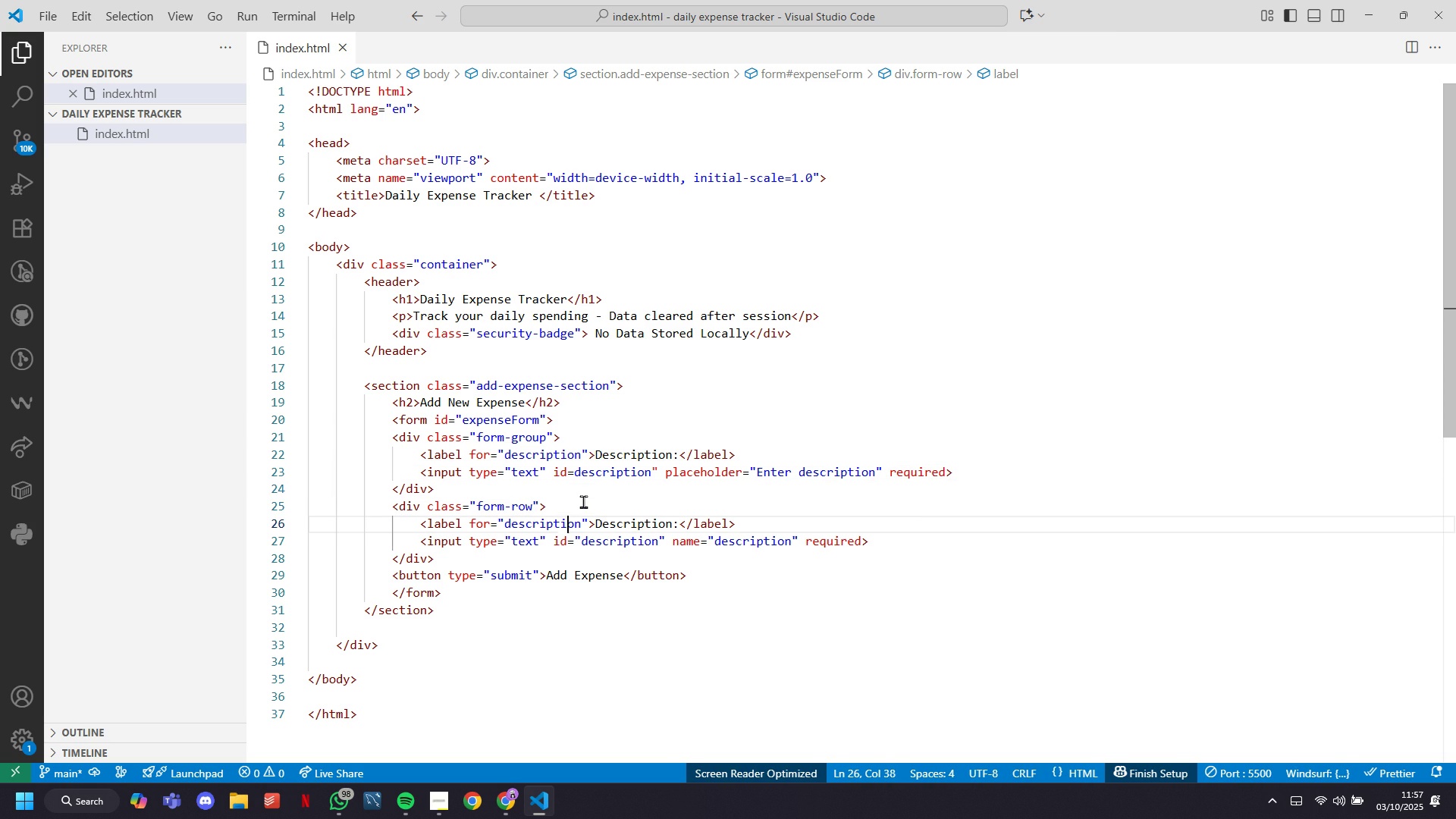 
key(ArrowRight)
 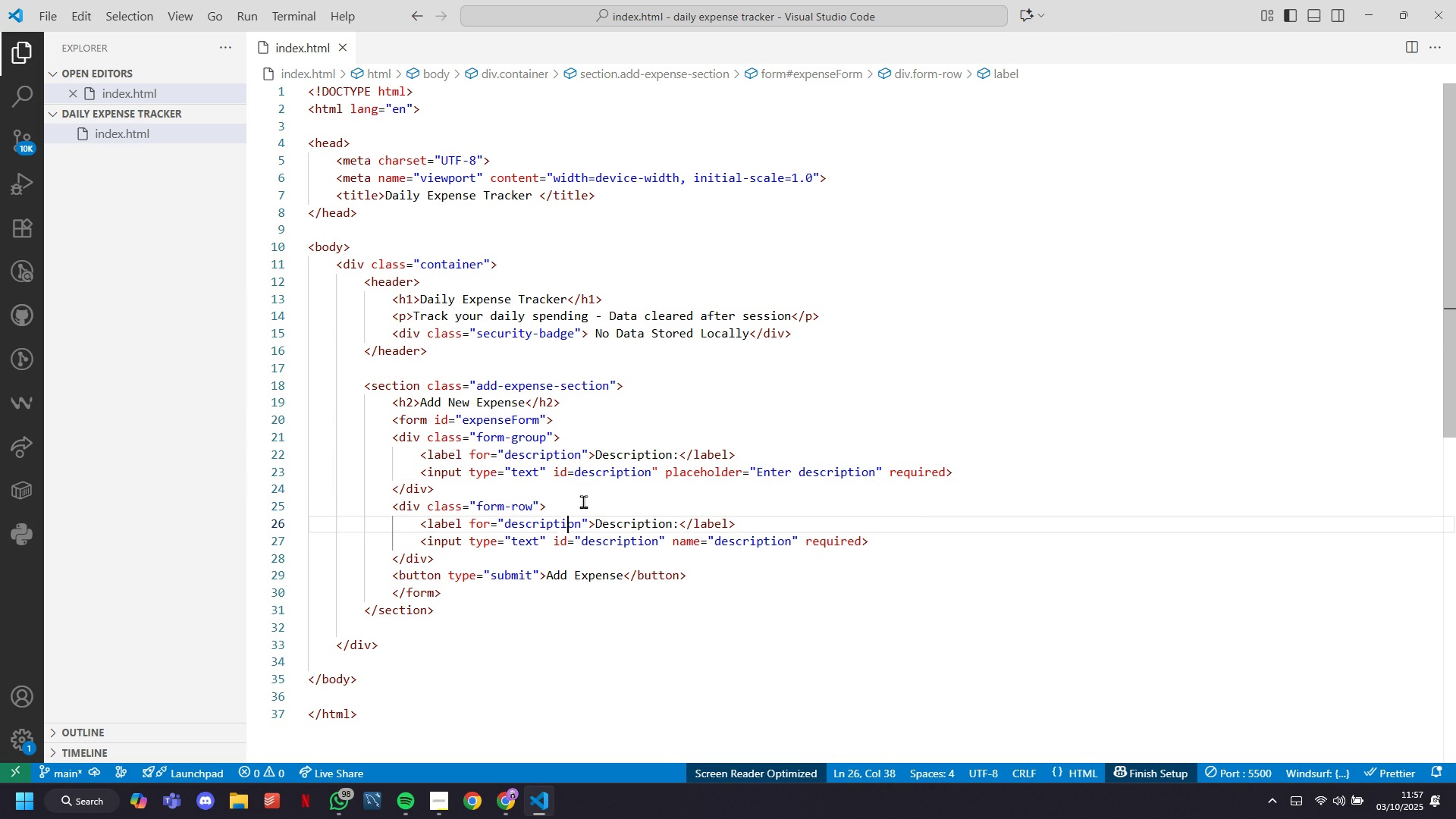 
key(ArrowRight)
 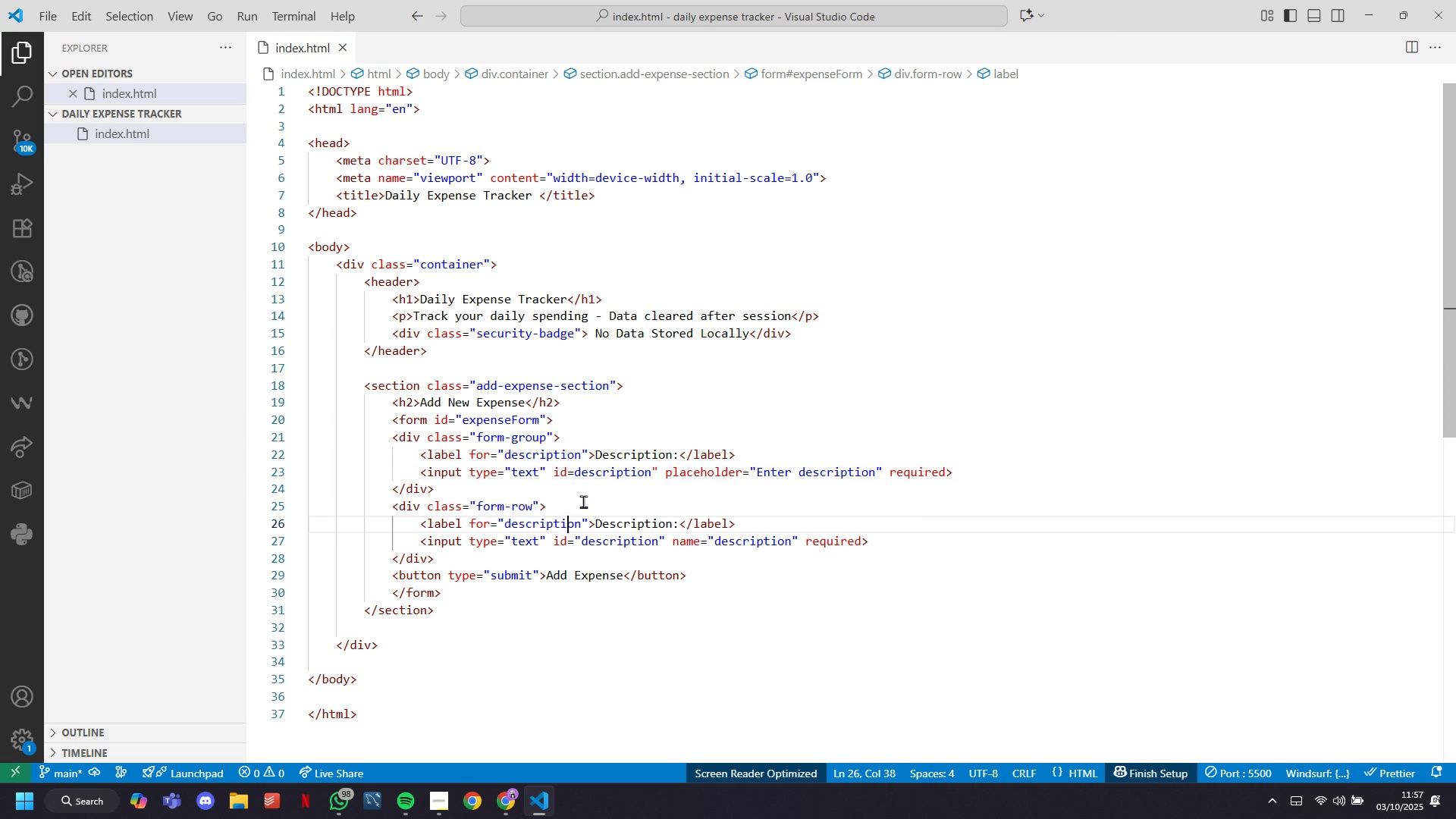 
key(ArrowRight)
 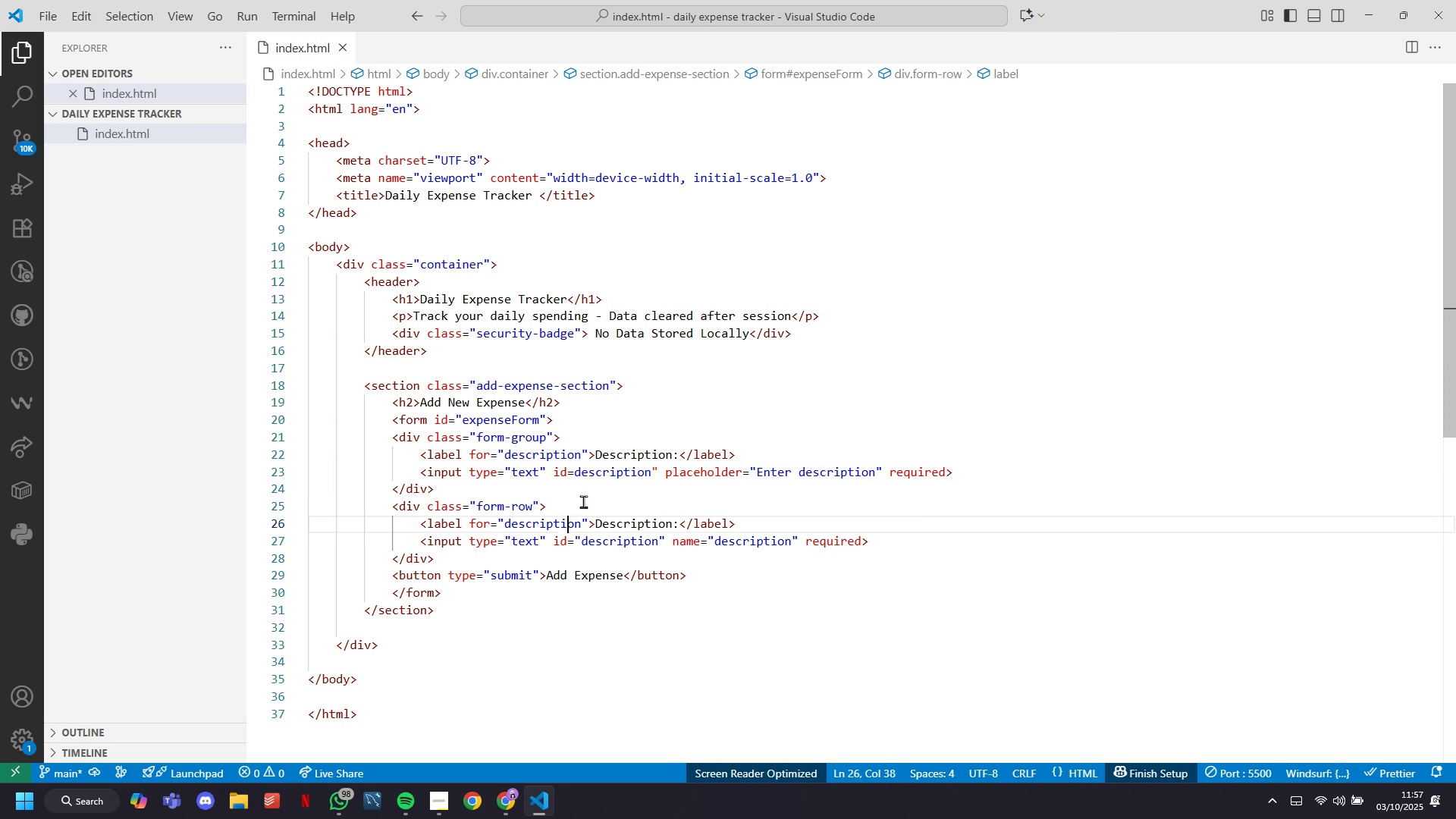 
key(ArrowRight)
 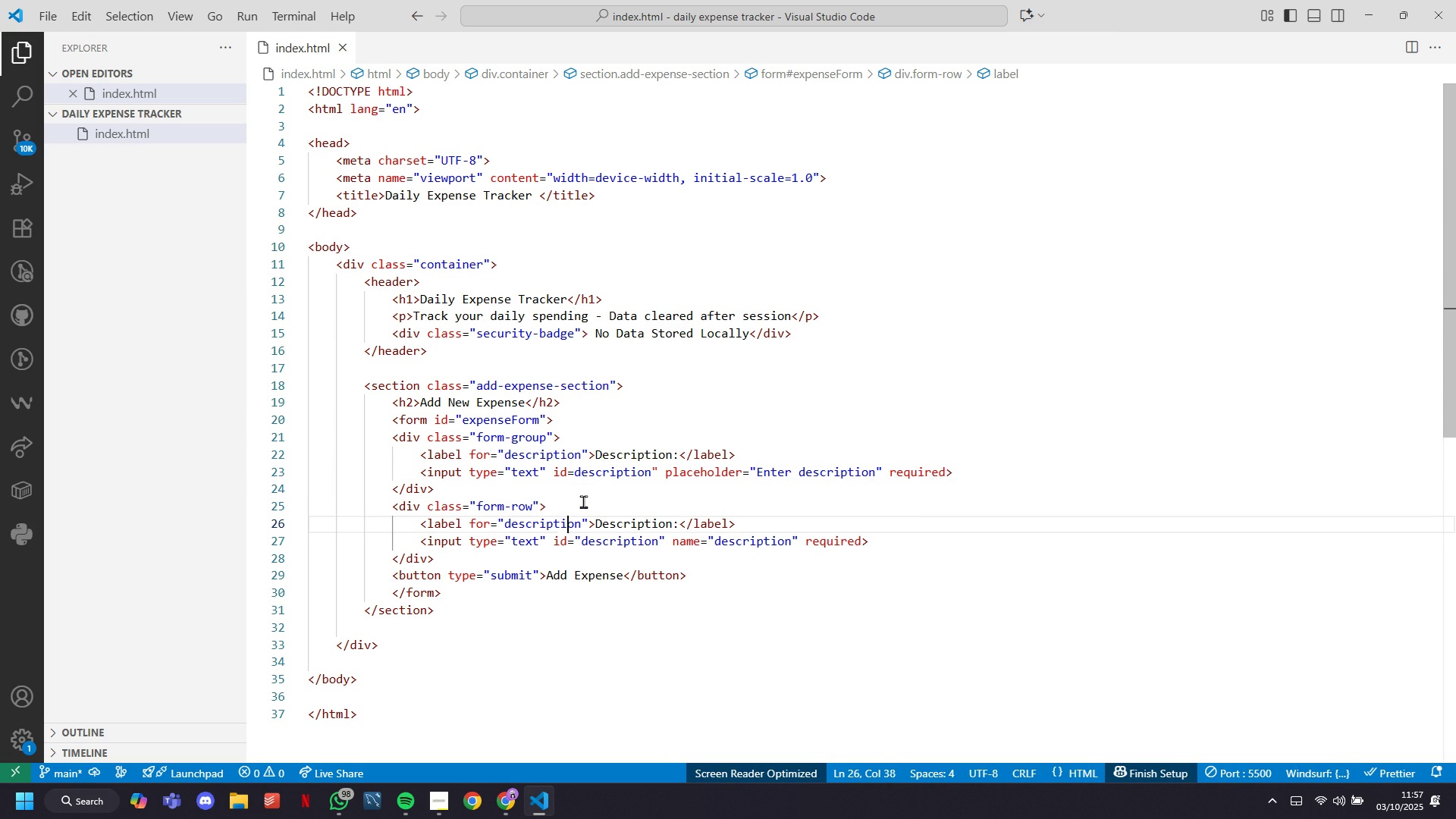 
key(ArrowRight)
 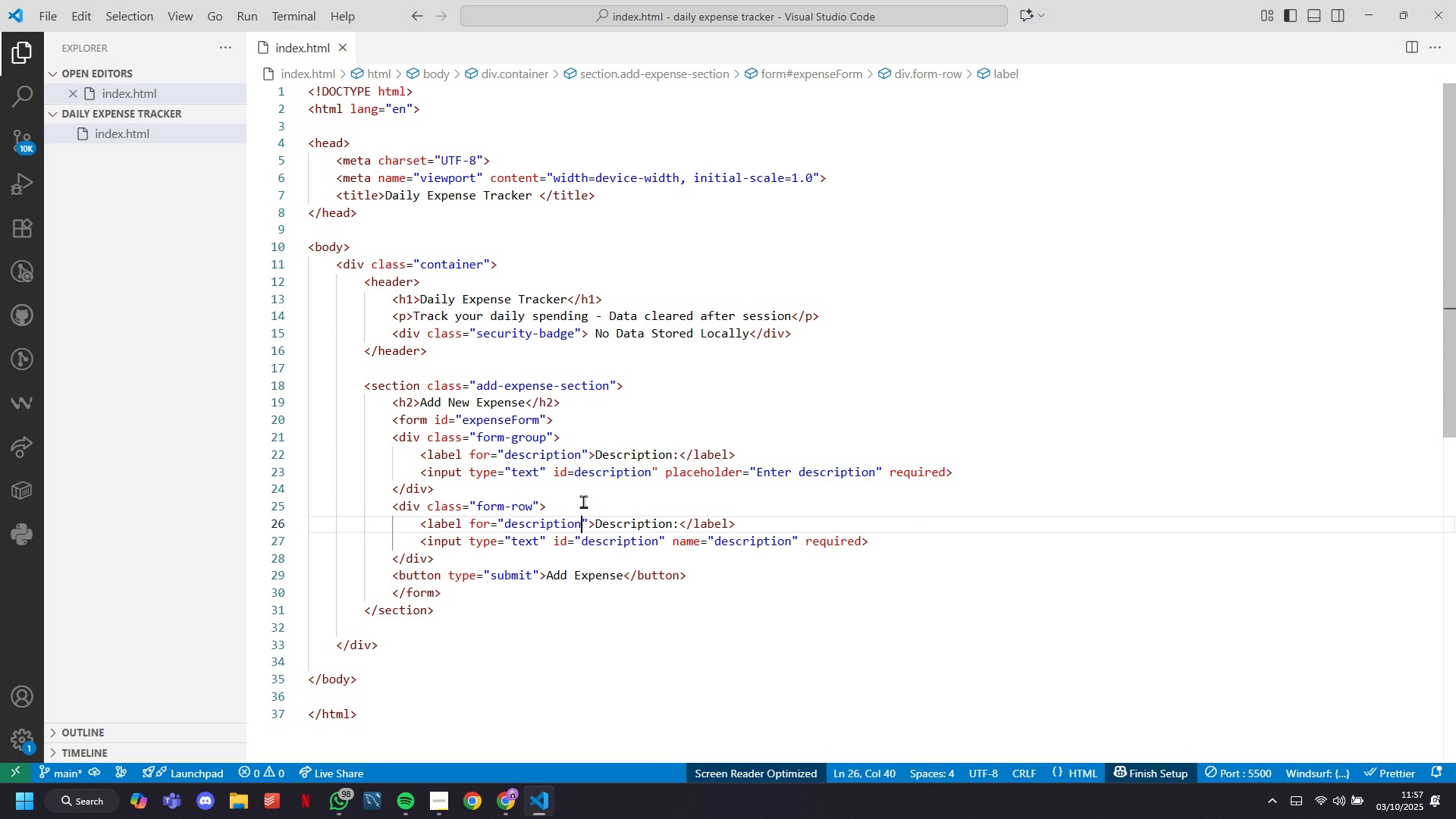 
key(ArrowRight)